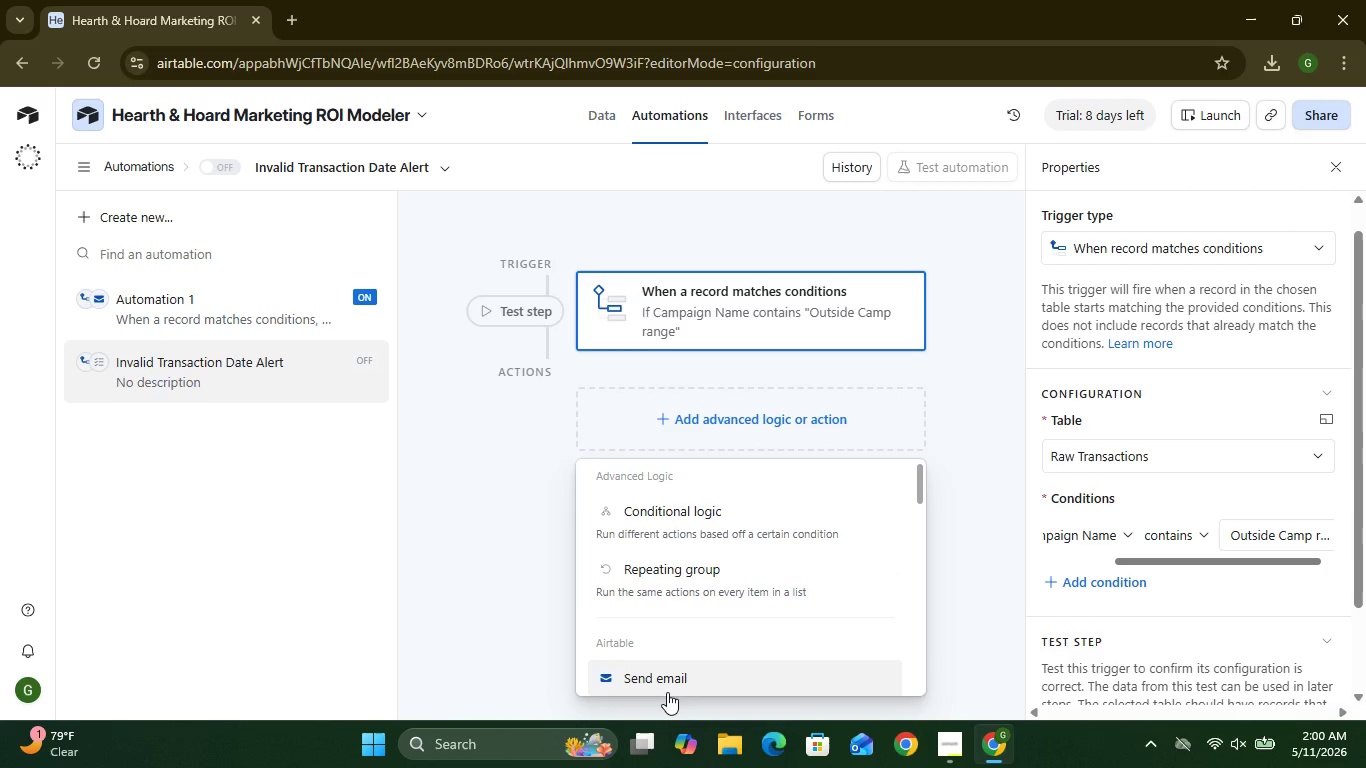 
left_click([667, 693])
 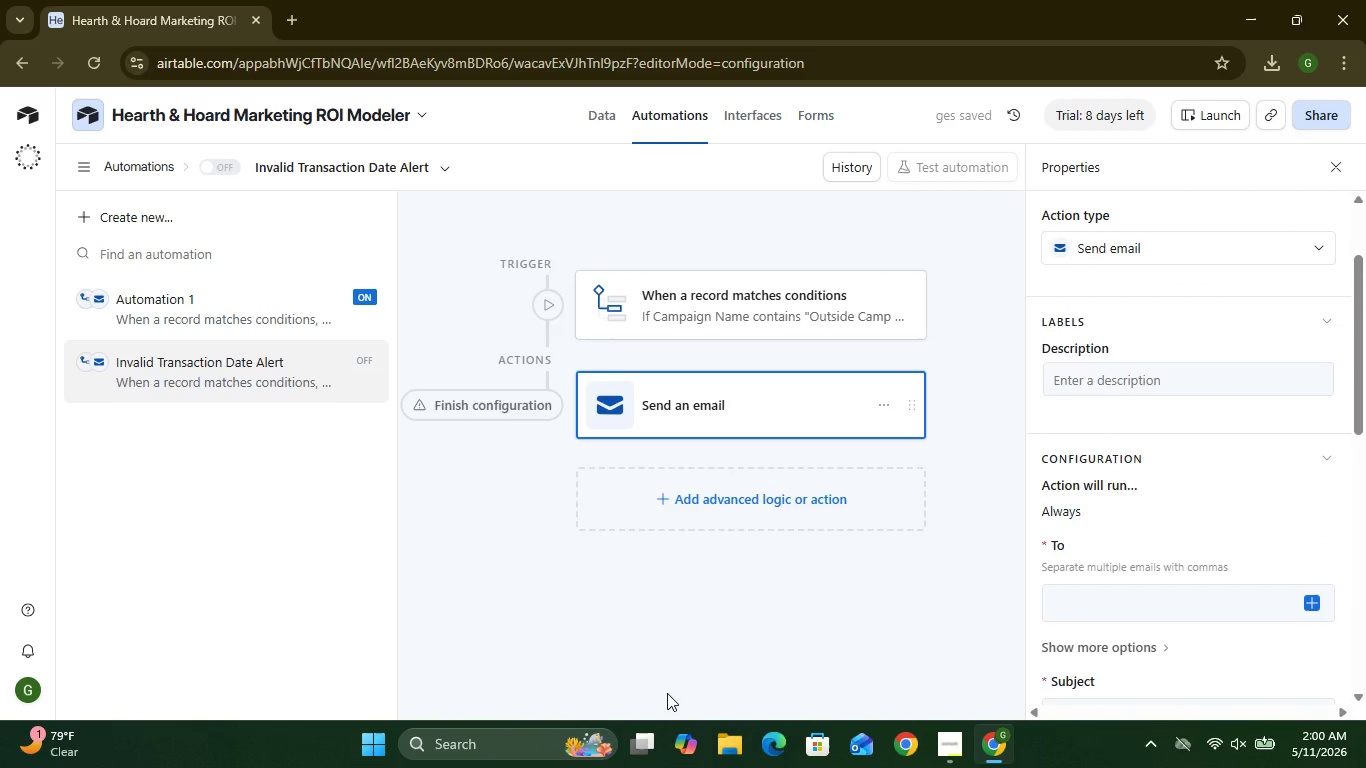 
wait(9.06)
 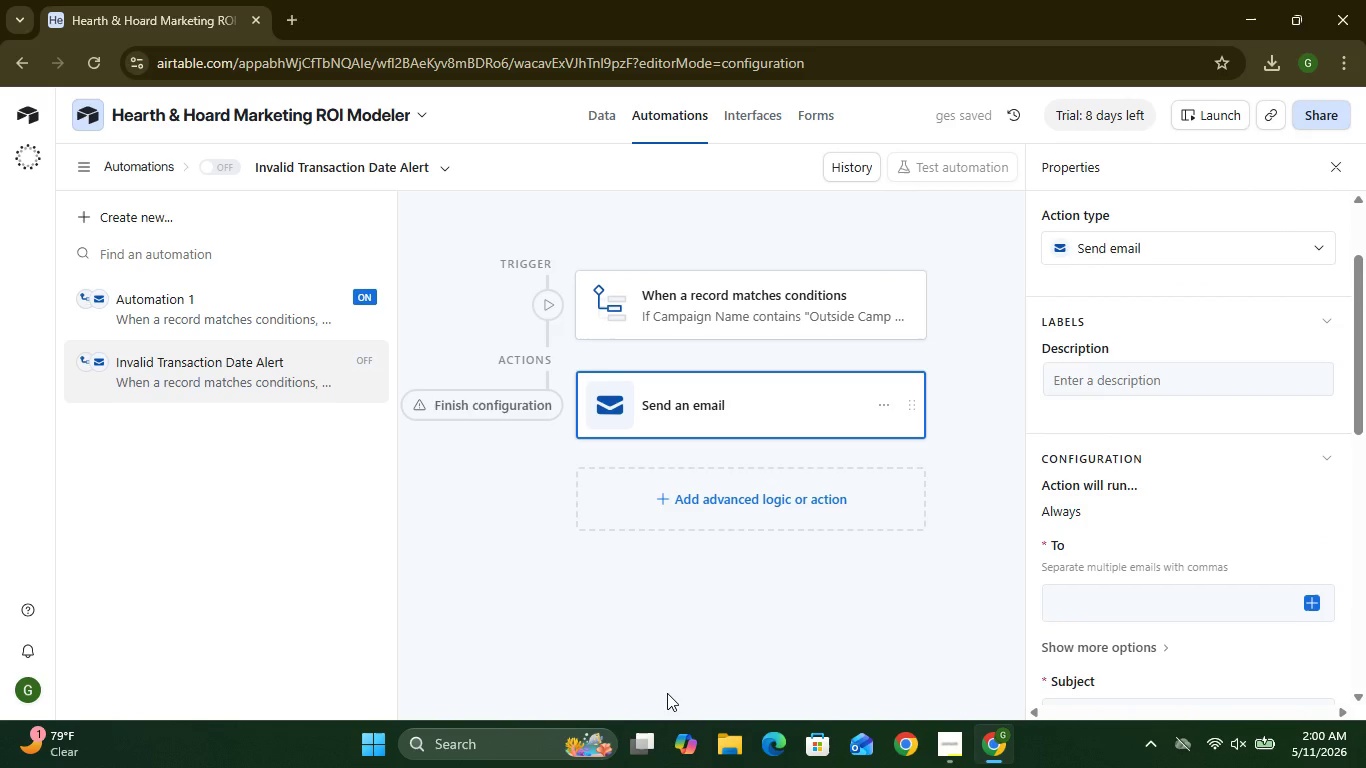 
left_click([1122, 595])
 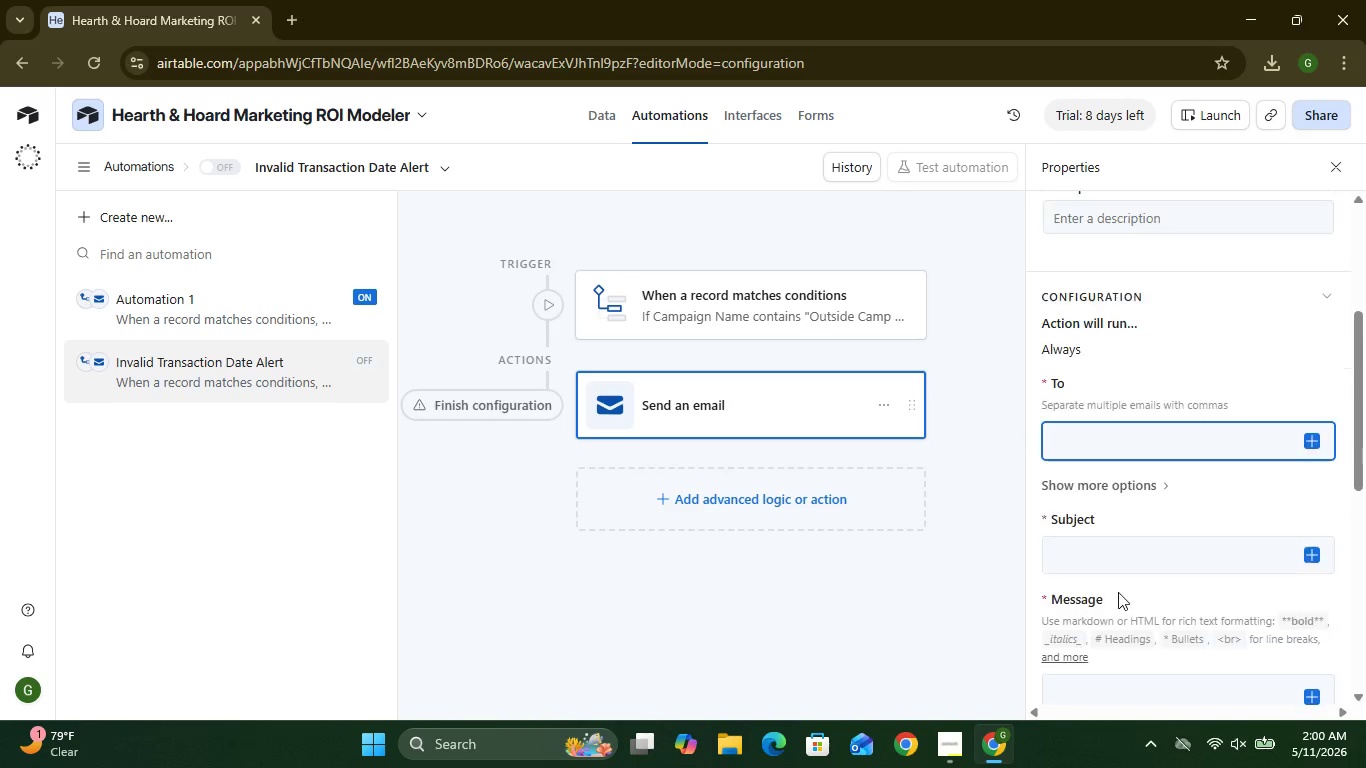 
left_click([1127, 545])
 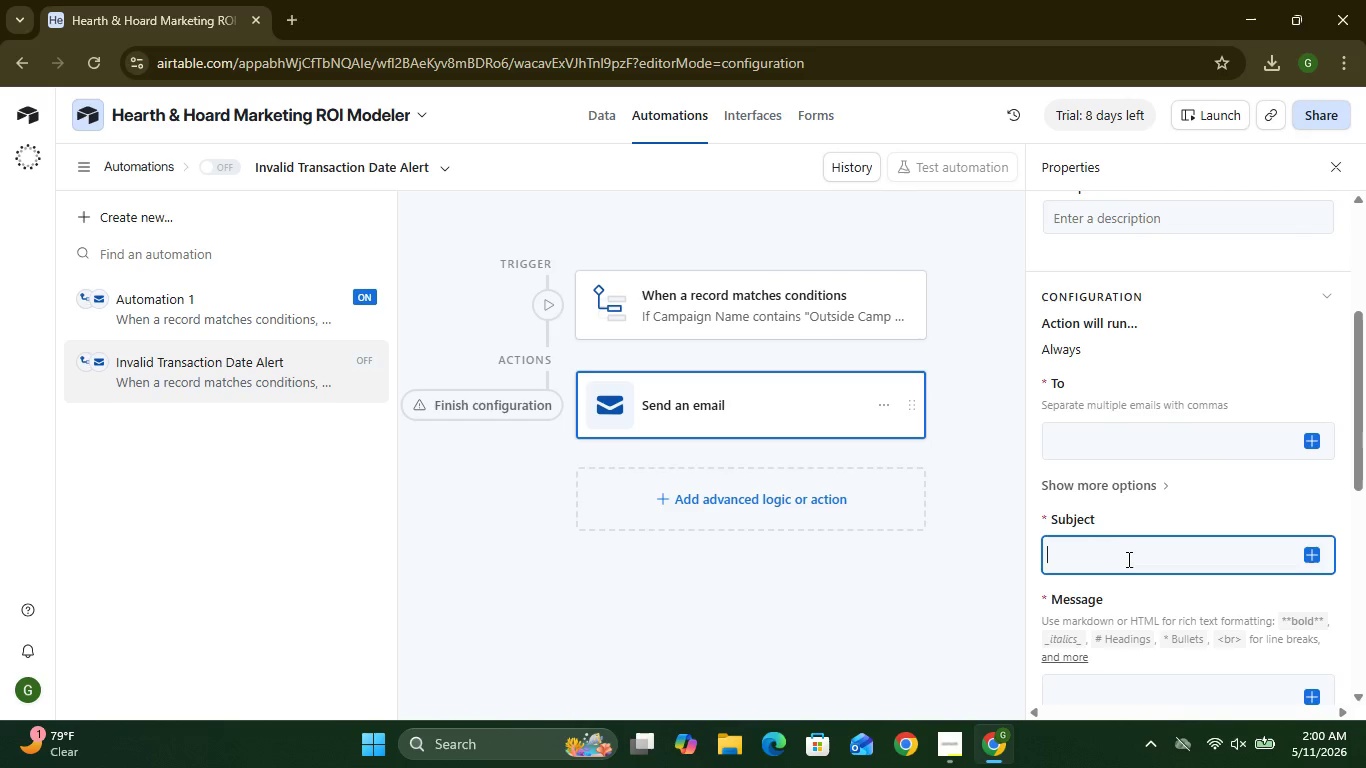 
left_click([1127, 559])
 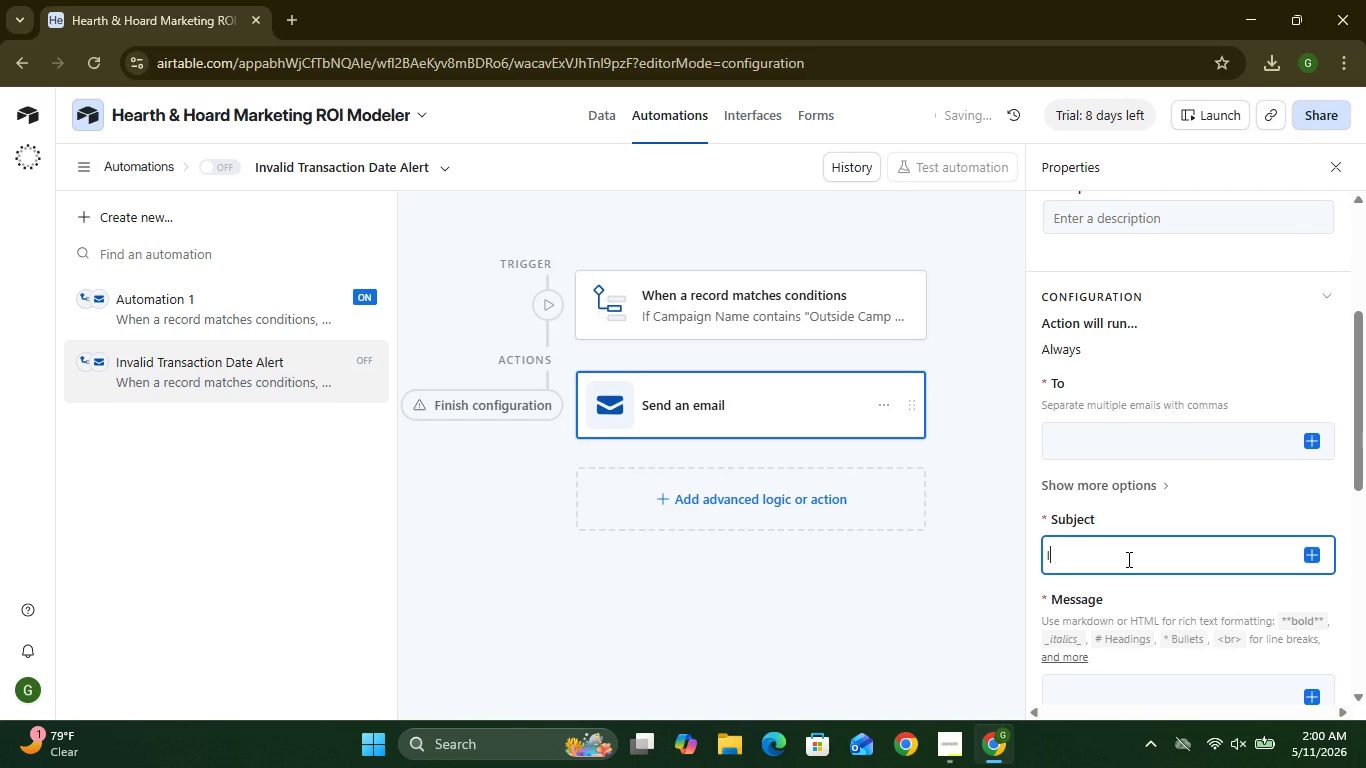 
type(Inva)
 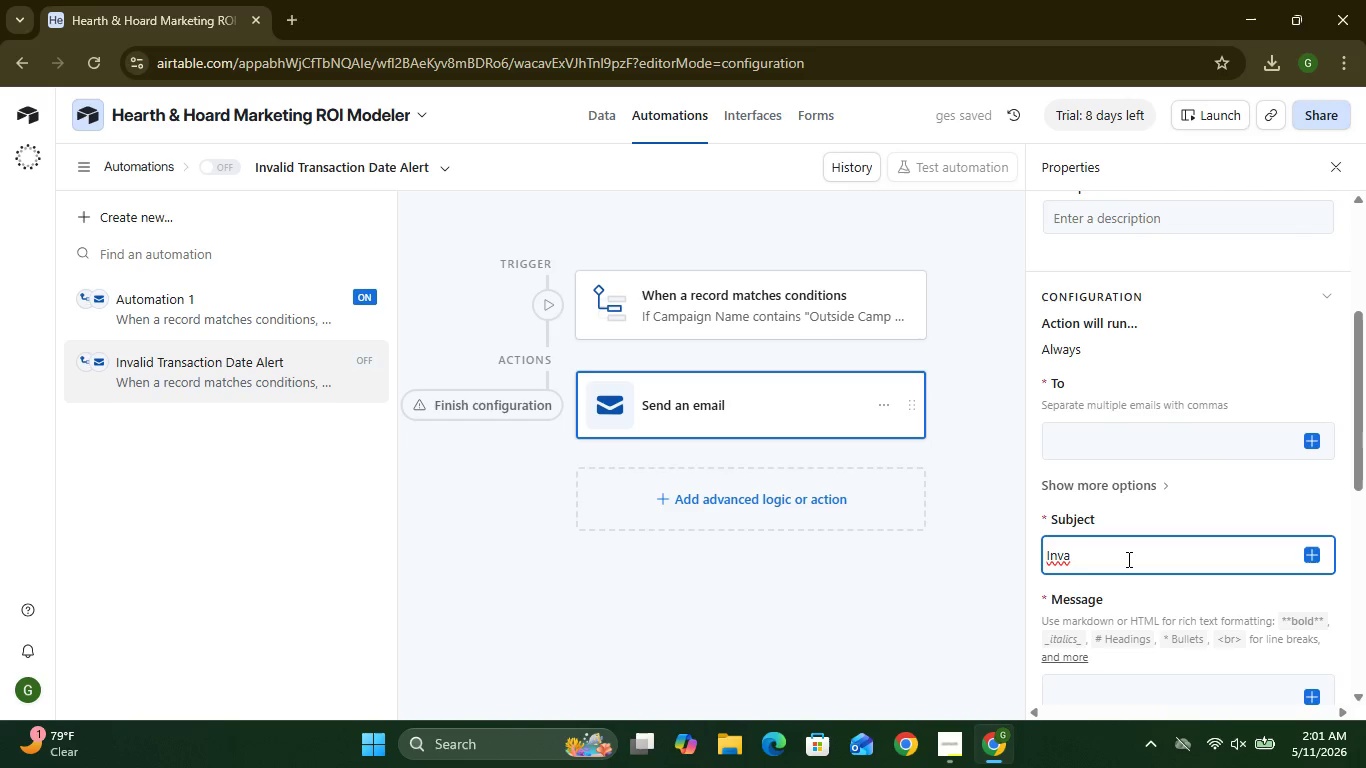 
wait(5.73)
 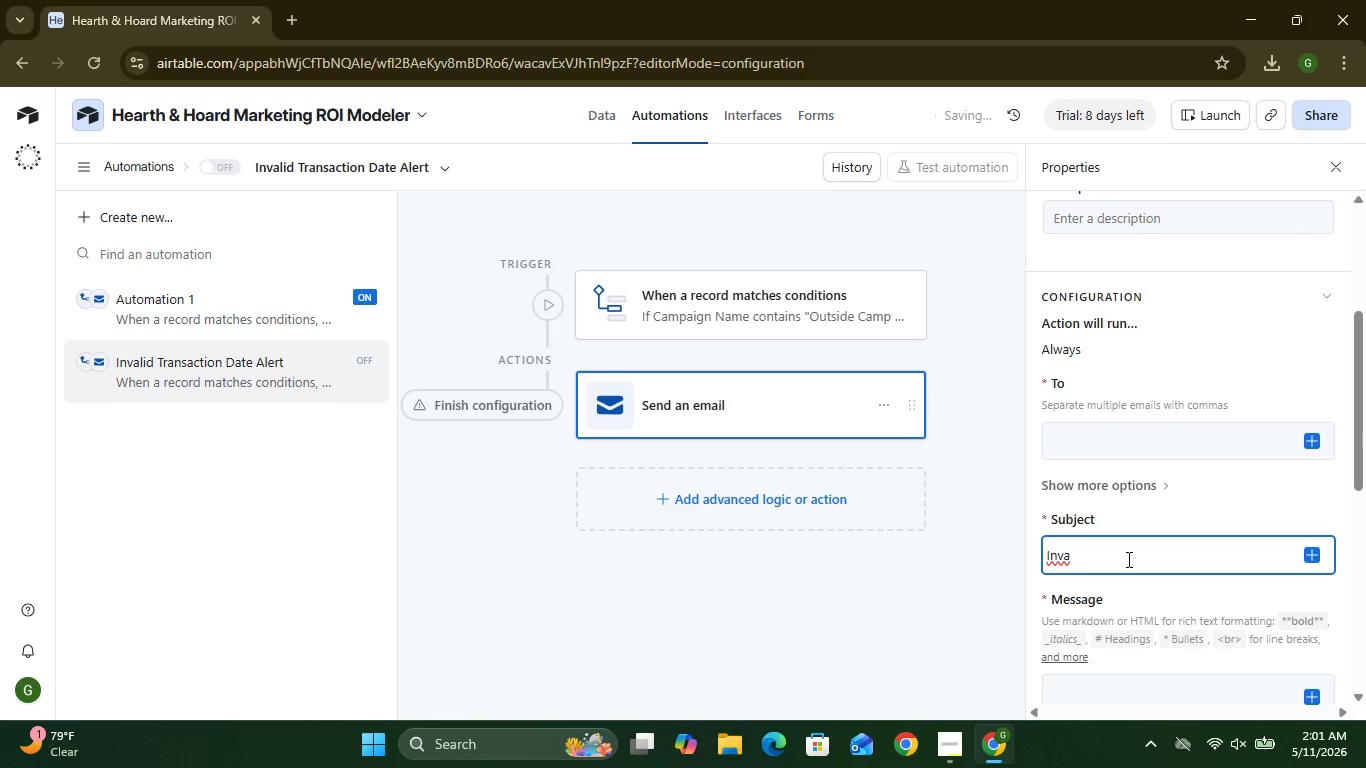 
type(lid Transactions dected)
 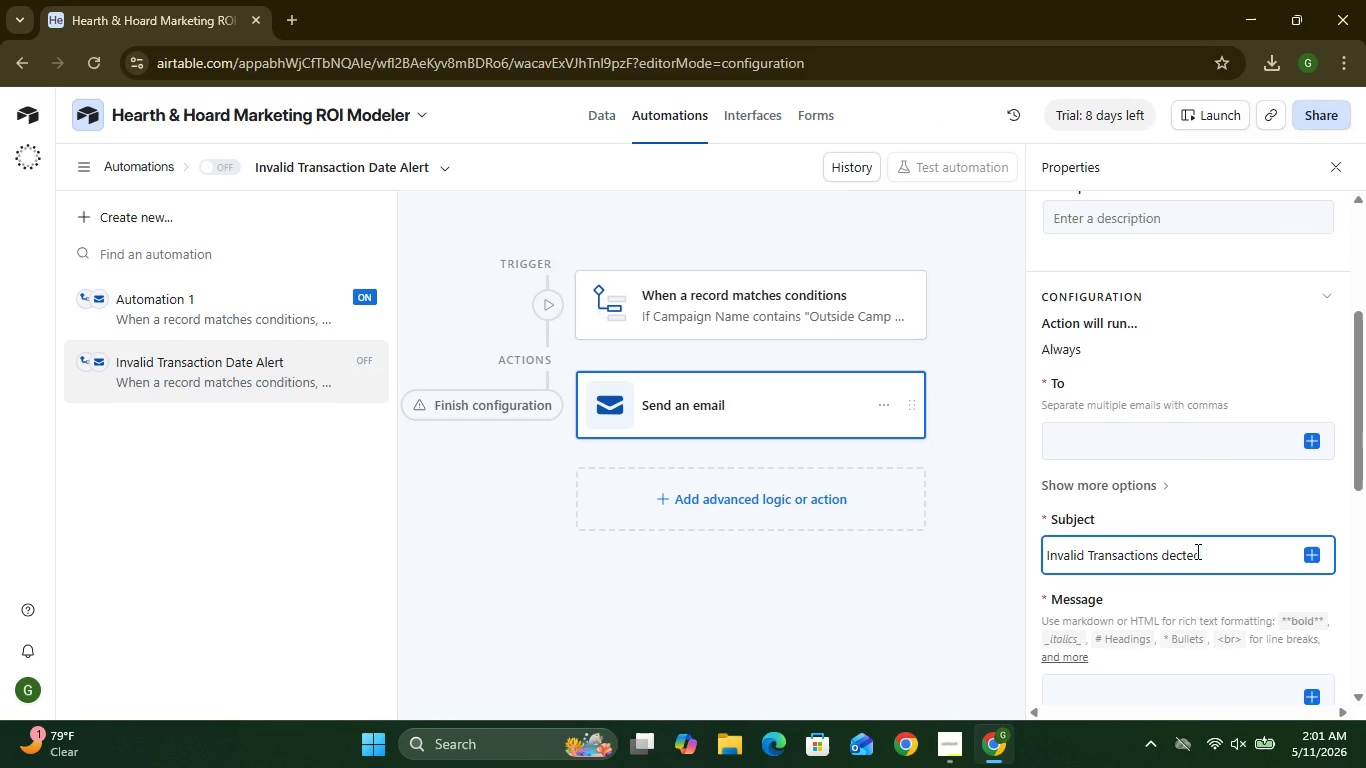 
wait(6.92)
 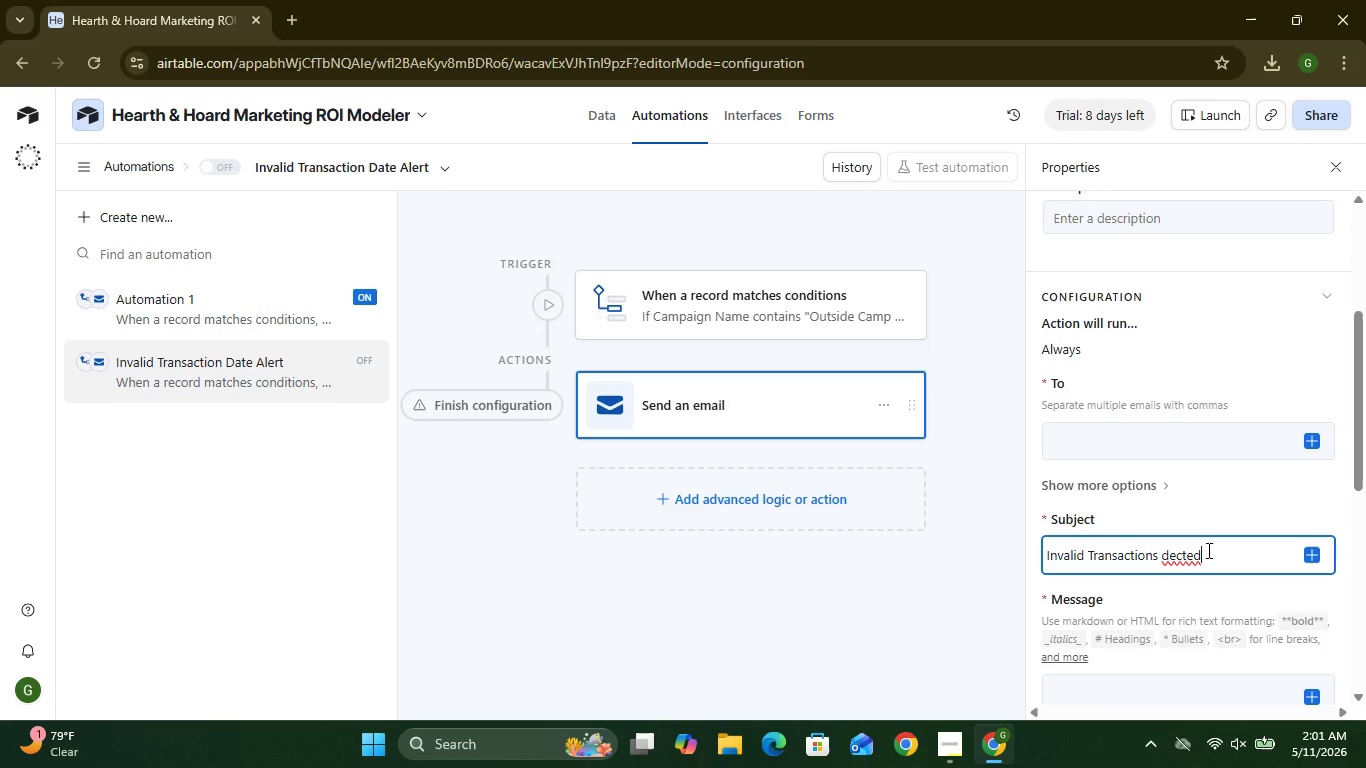 
key(Backspace)
key(Backspace)
key(Backspace)
key(Backspace)
type(teted)
 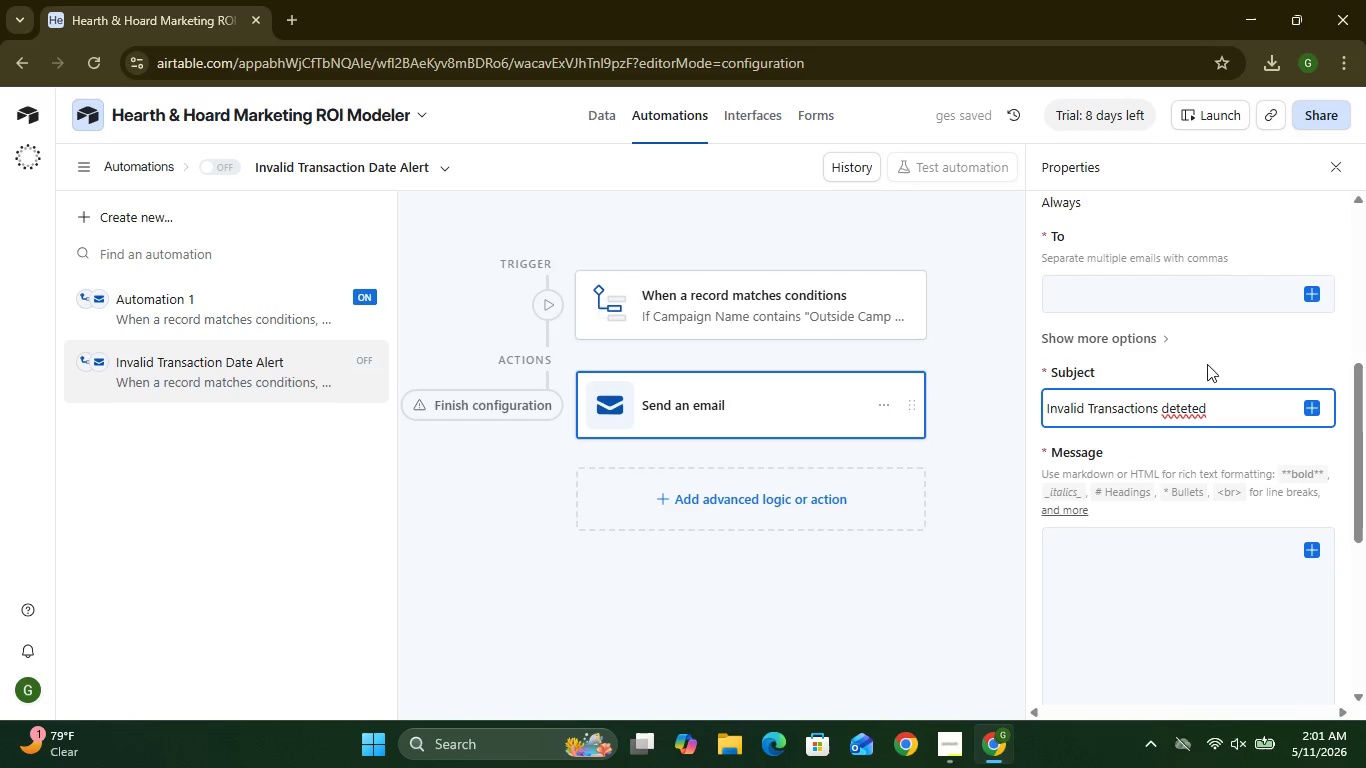 
wait(6.41)
 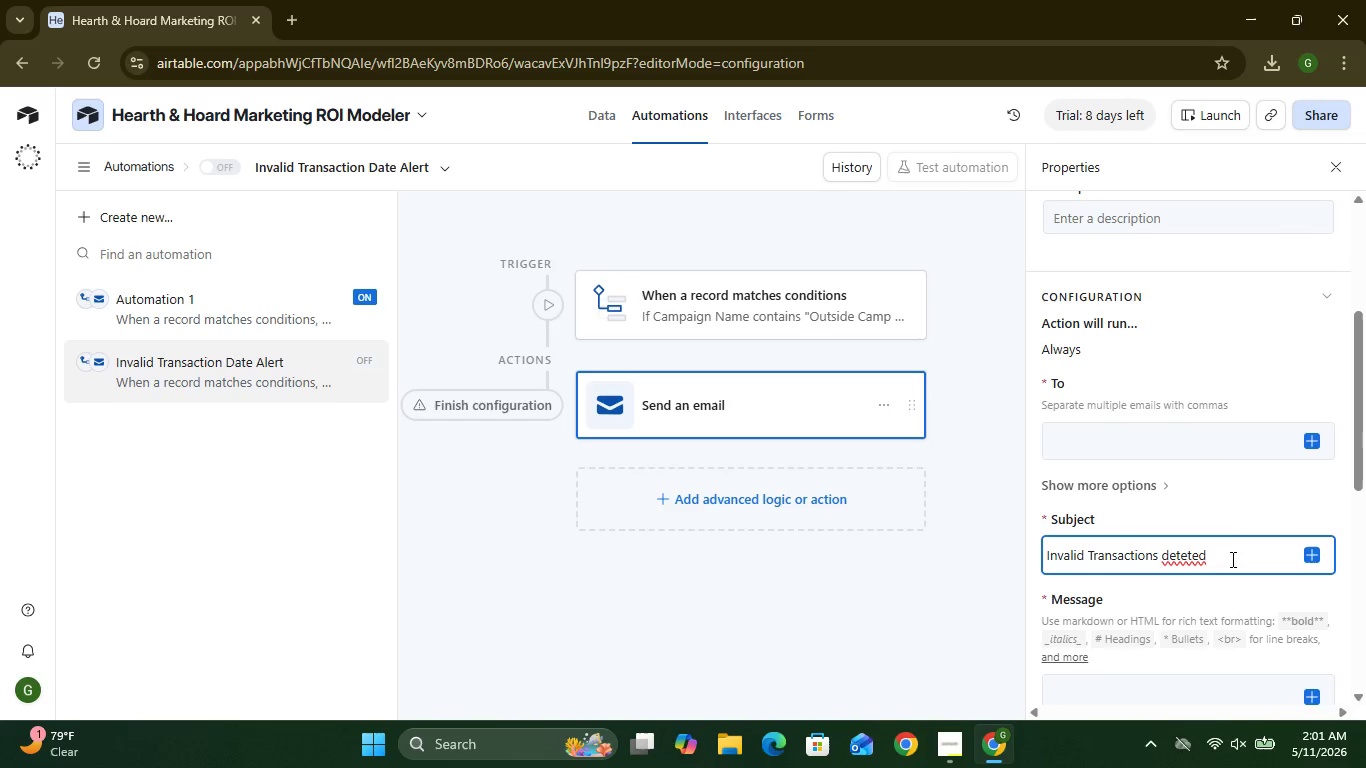 
left_click([1184, 303])
 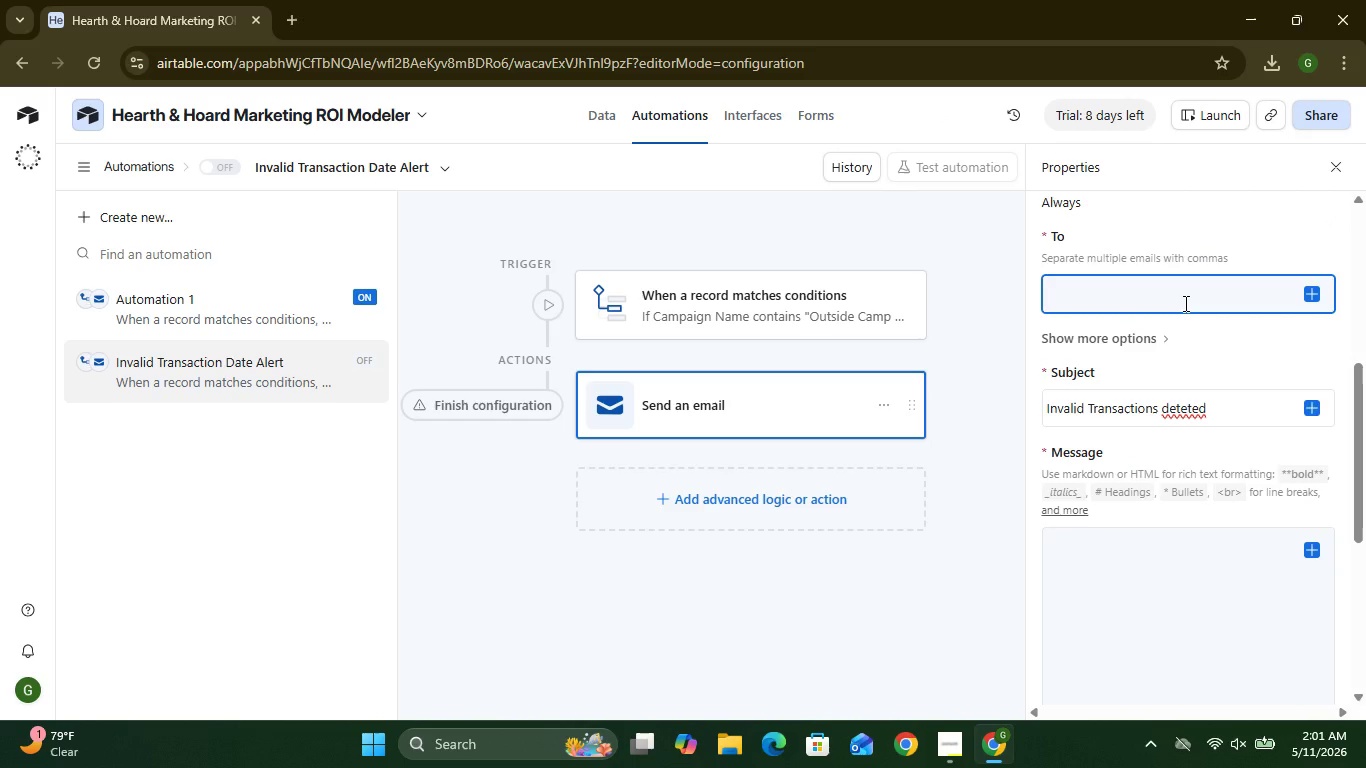 
type(gloria )
 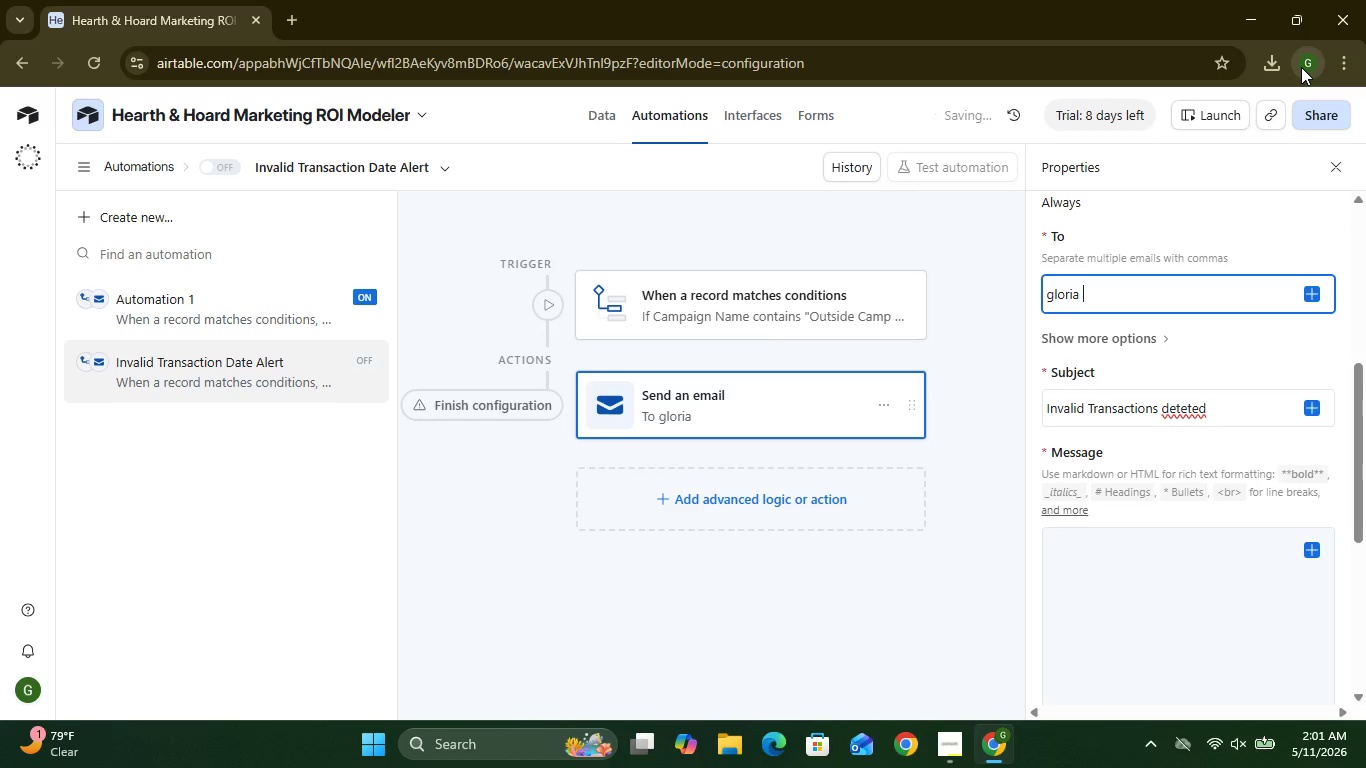 
left_click([1301, 67])
 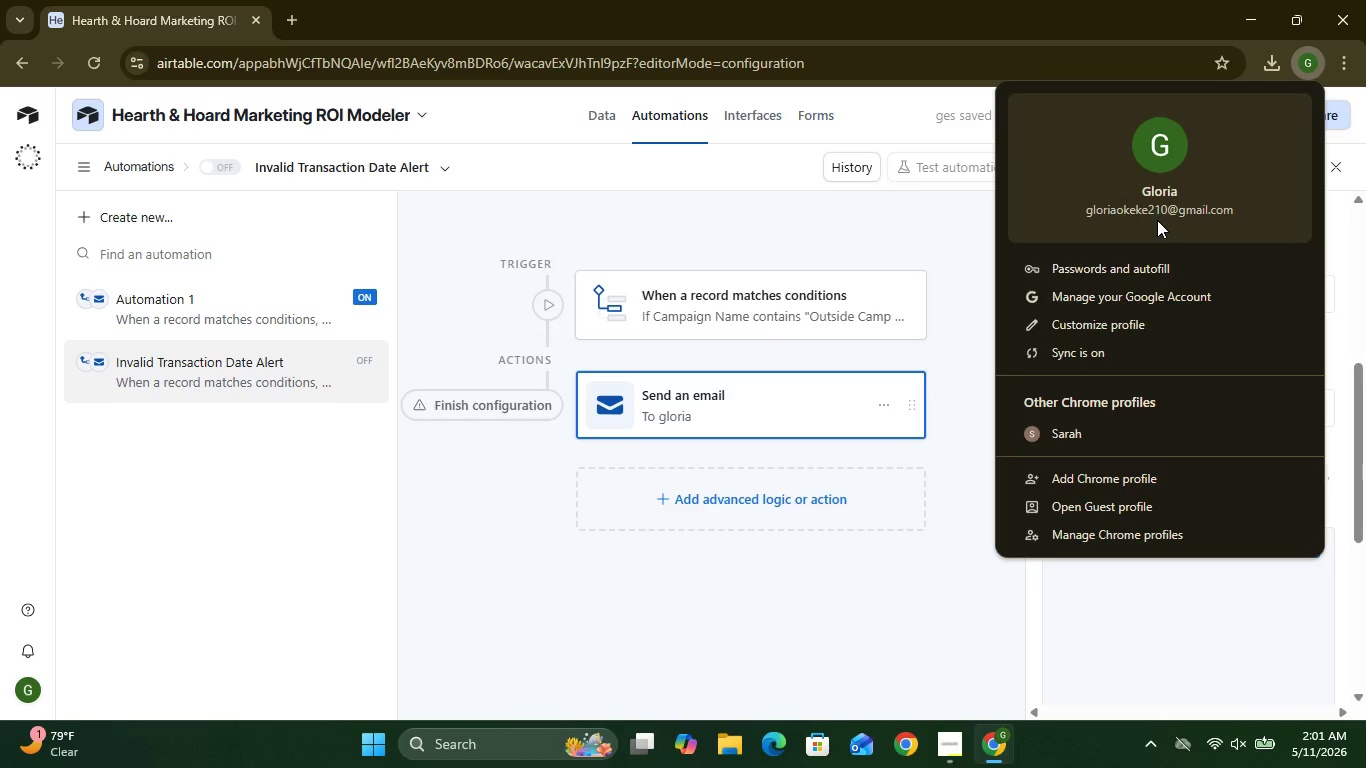 
left_click([1019, 634])
 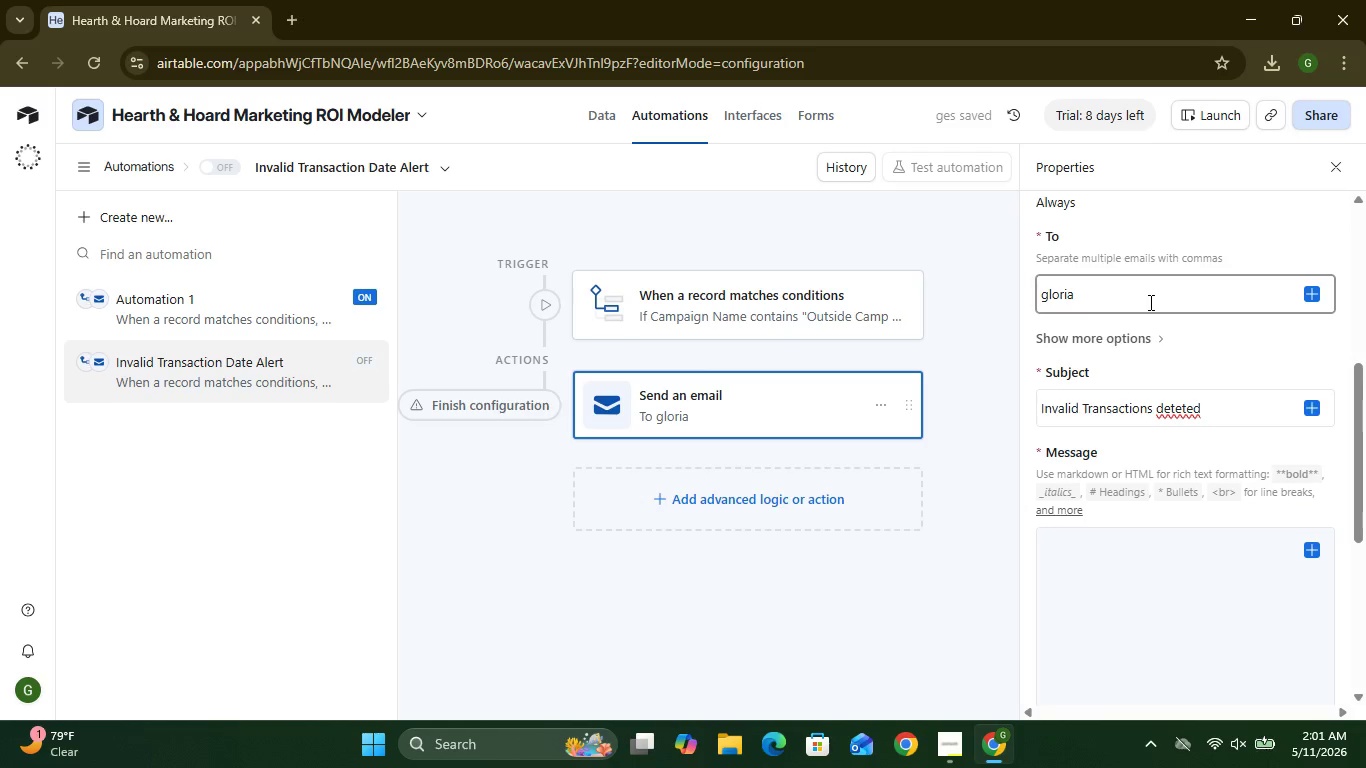 
key(O)
 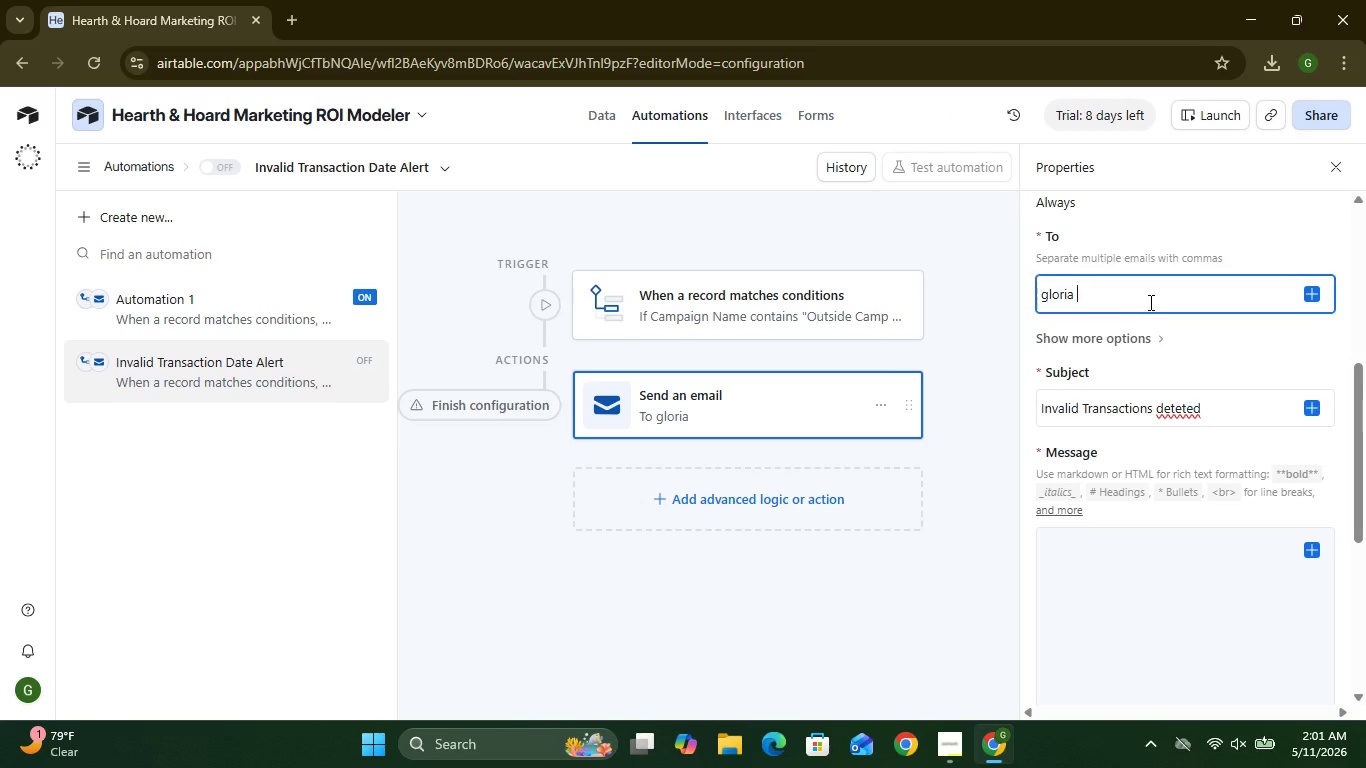 
left_click([1149, 302])
 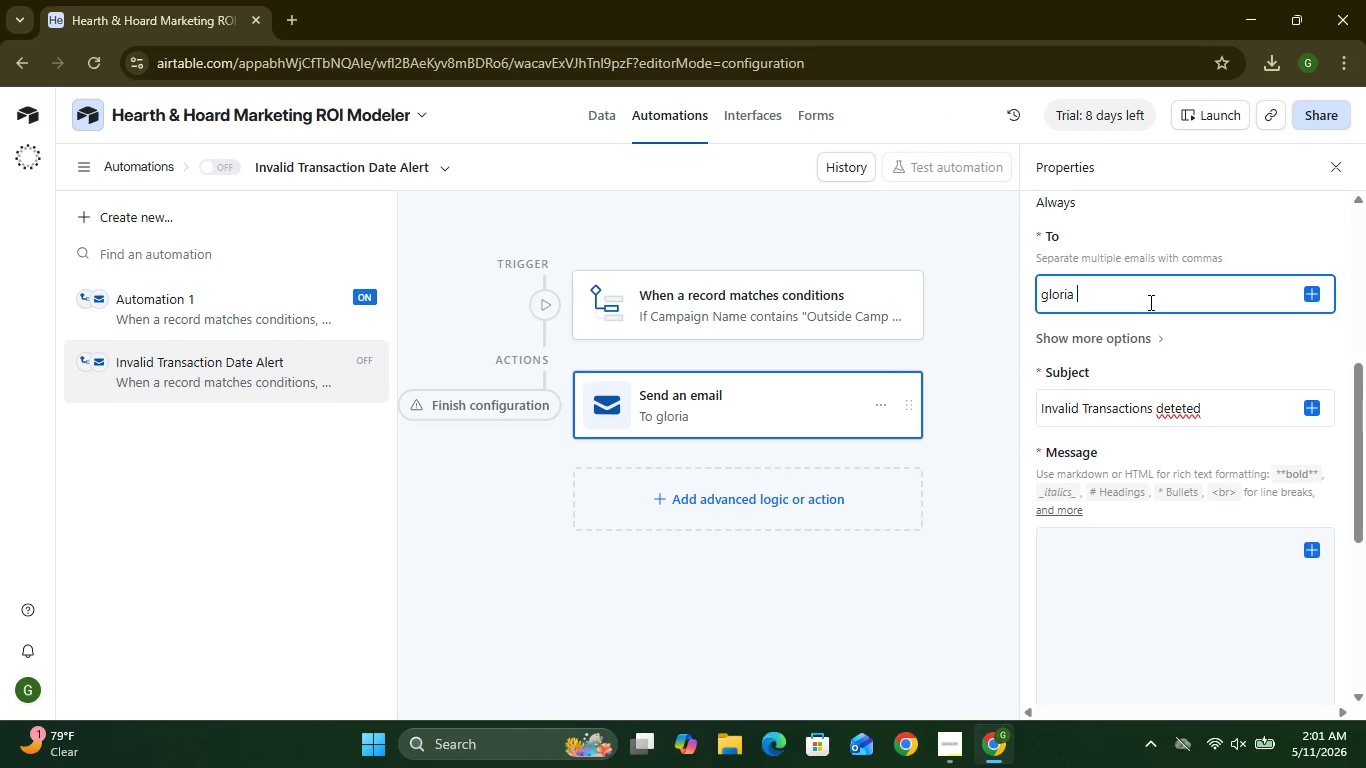 
key(Backspace)
type(okeke210)
 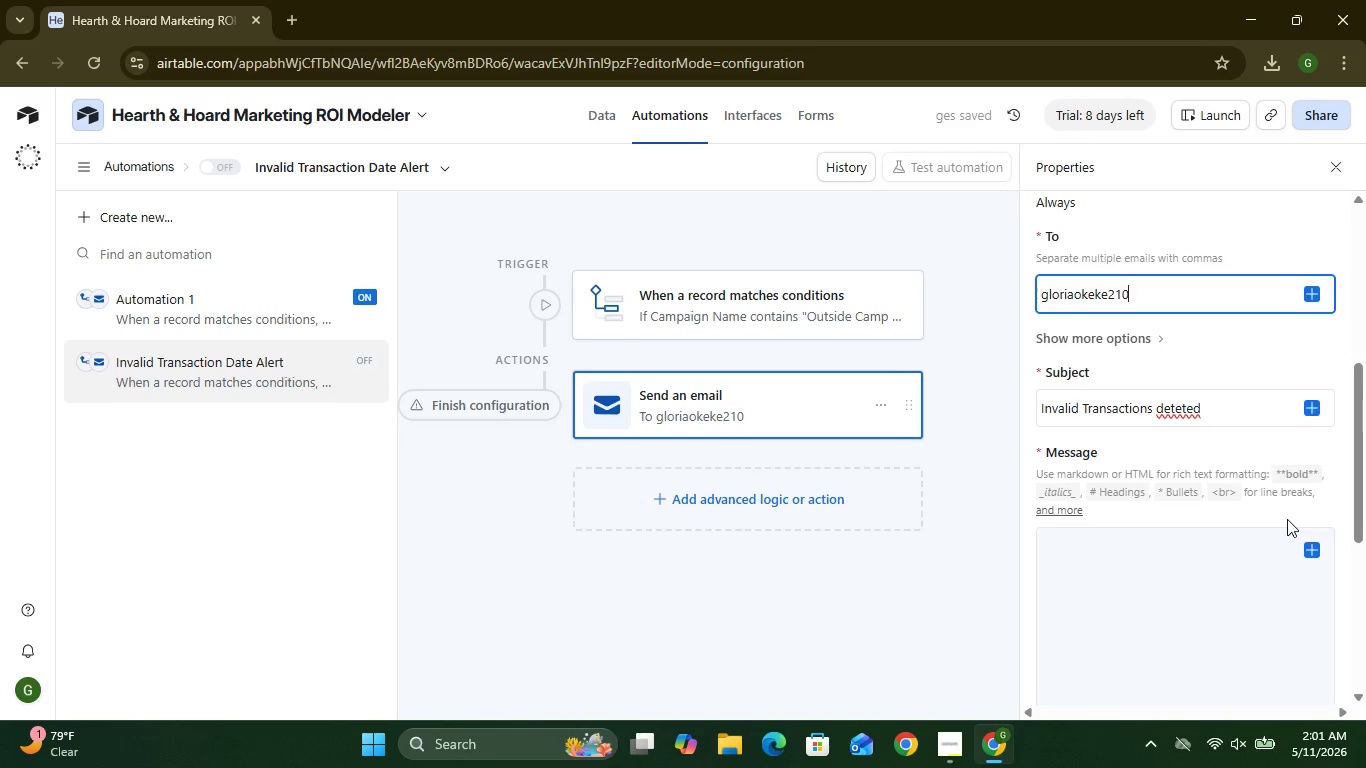 
left_click([1172, 604])
 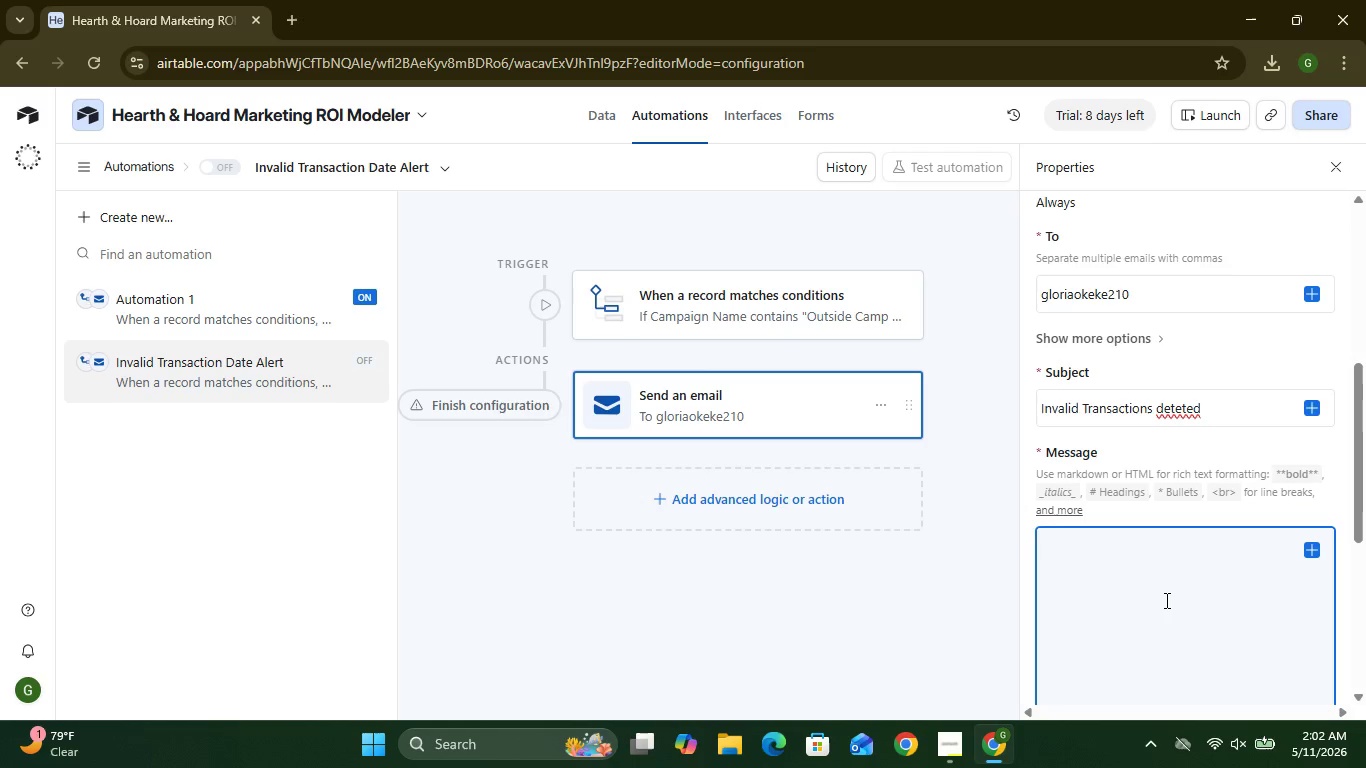 
wait(10.16)
 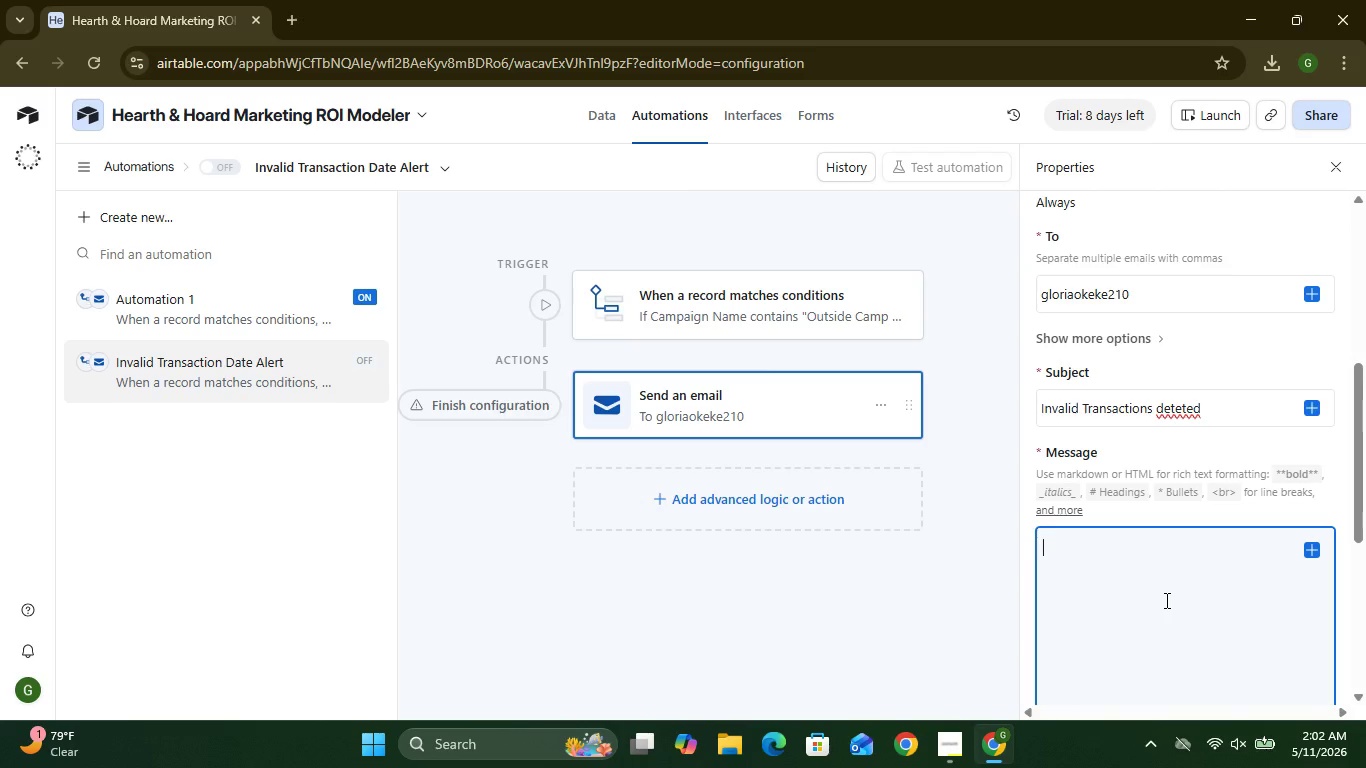 
type(A transaction is eneterd)
 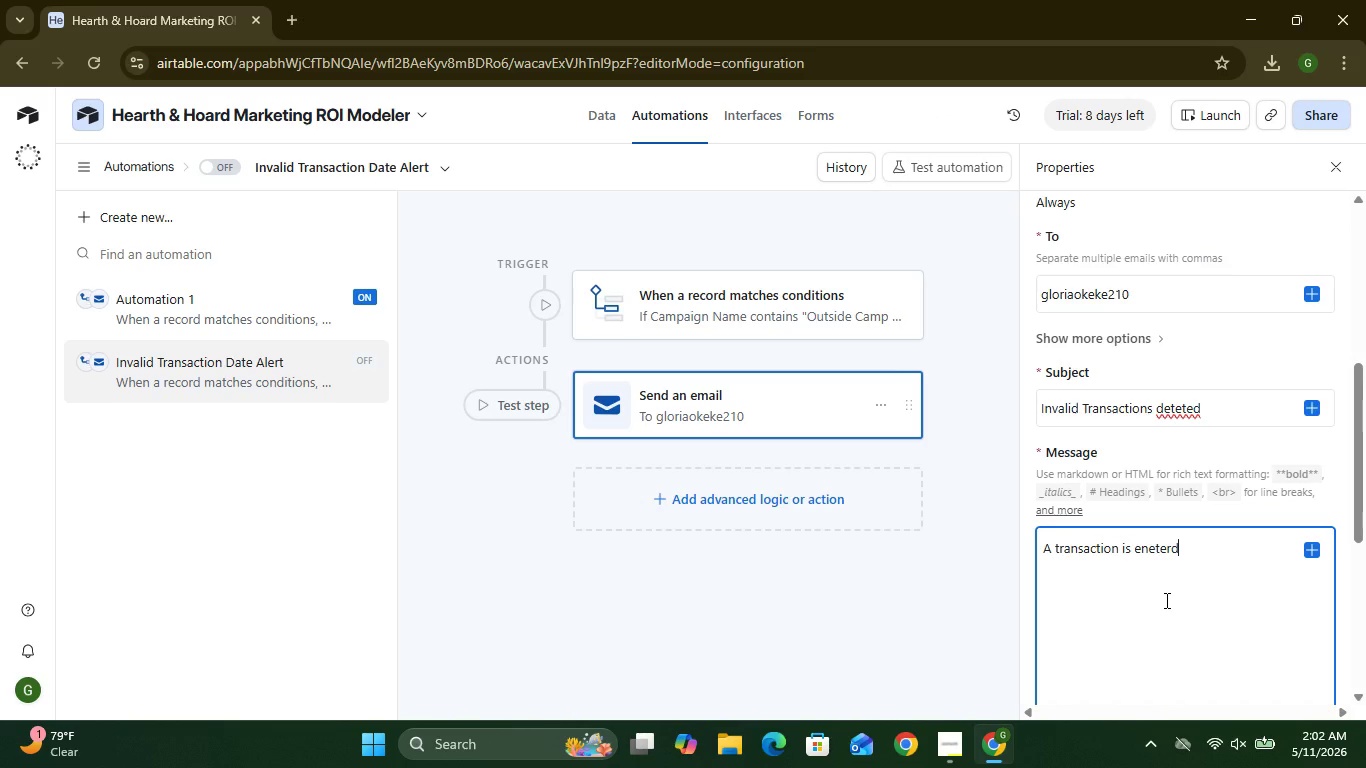 
type( )
key(Backspace)
key(Backspace)
key(Backspace)
key(Backspace)
key(Backspace)
key(Backspace)
type(tered )
 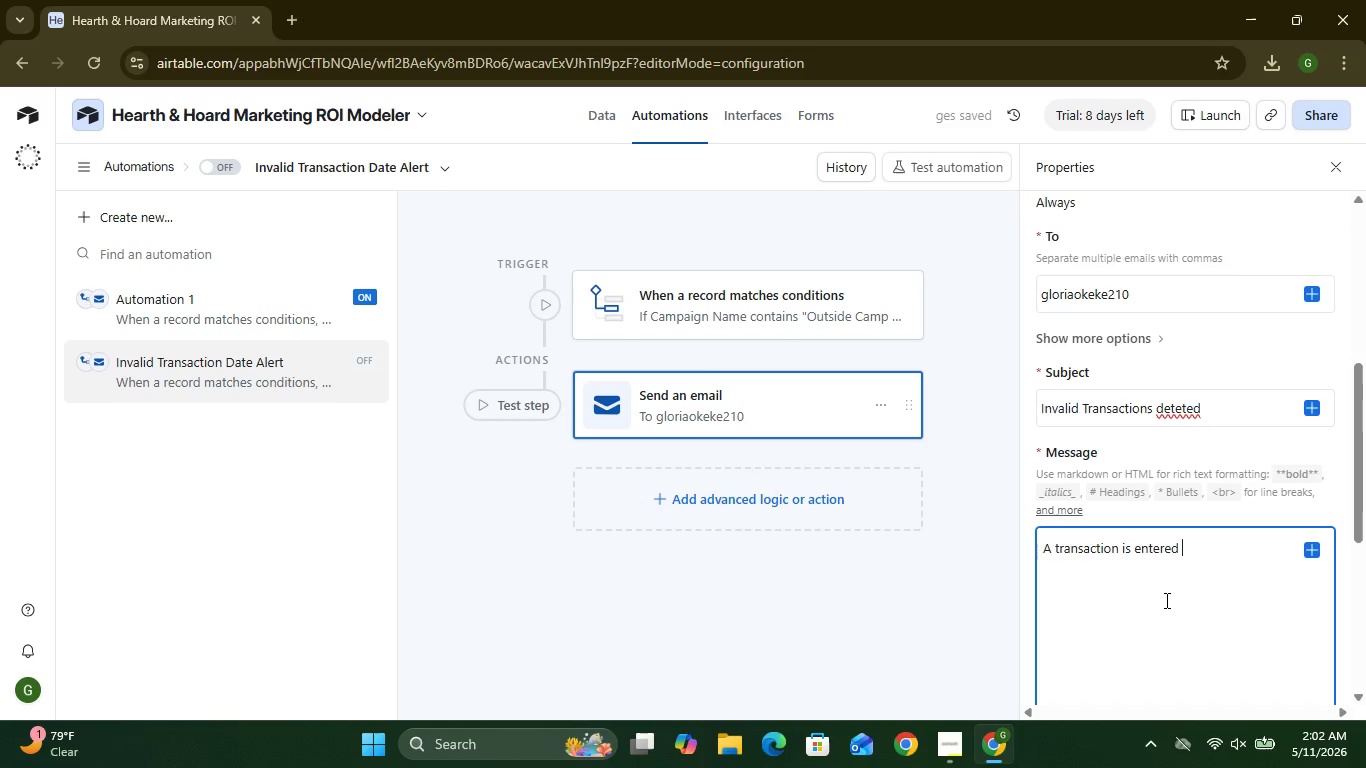 
wait(5.62)
 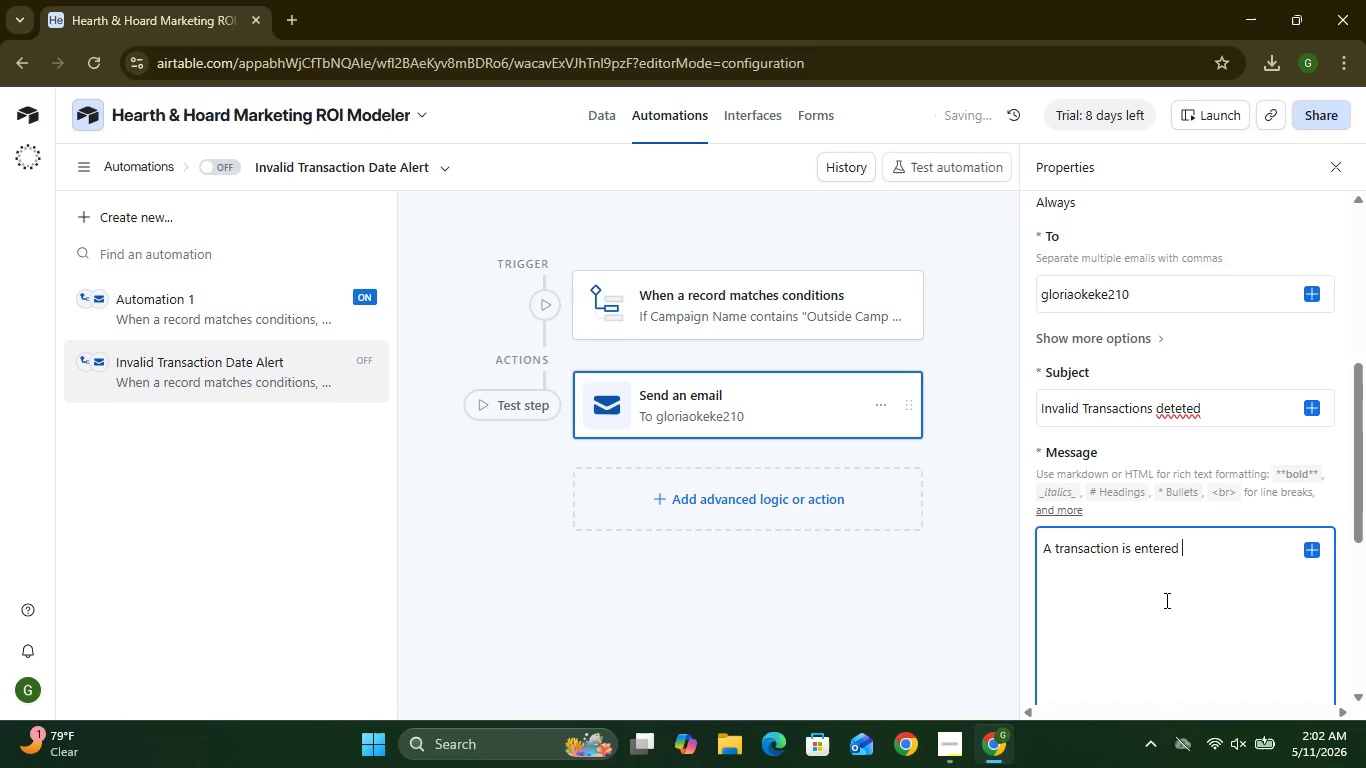 
type(outside)
 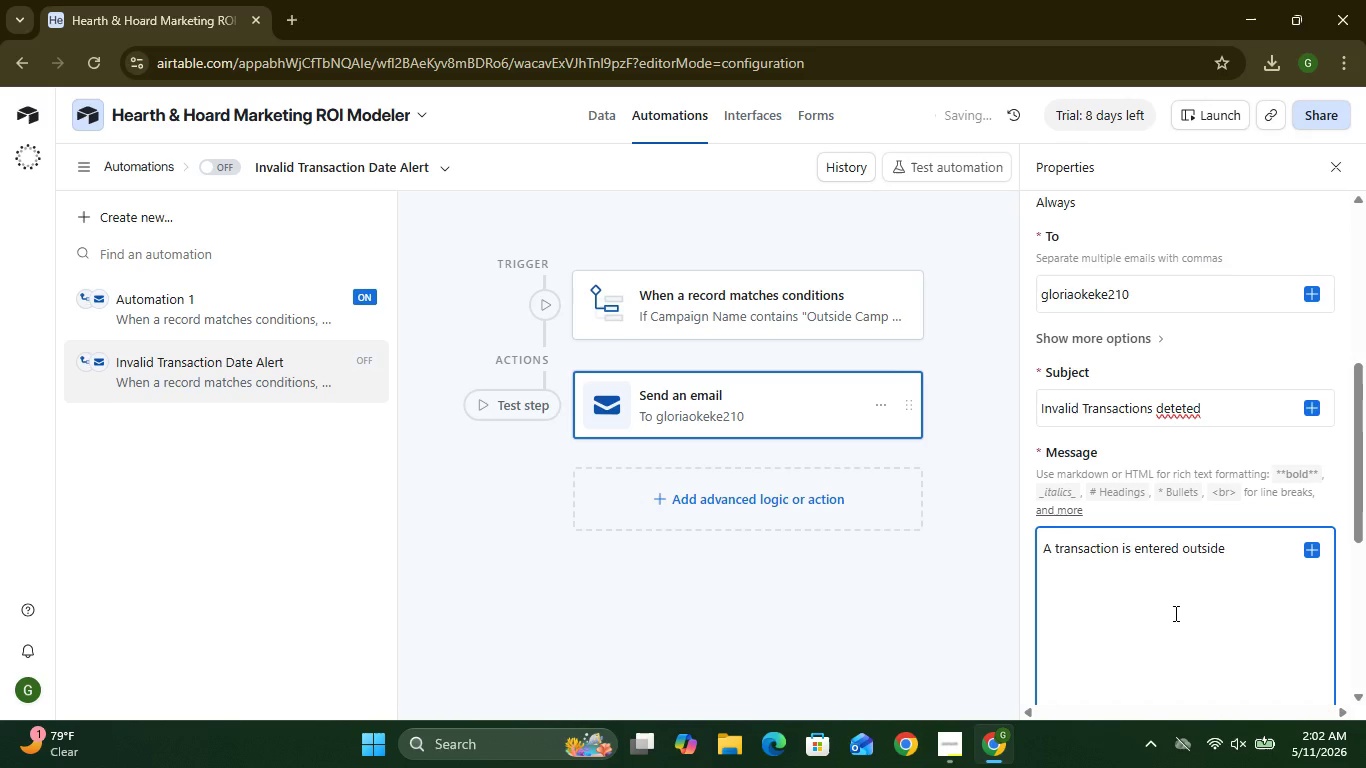 
wait(5.44)
 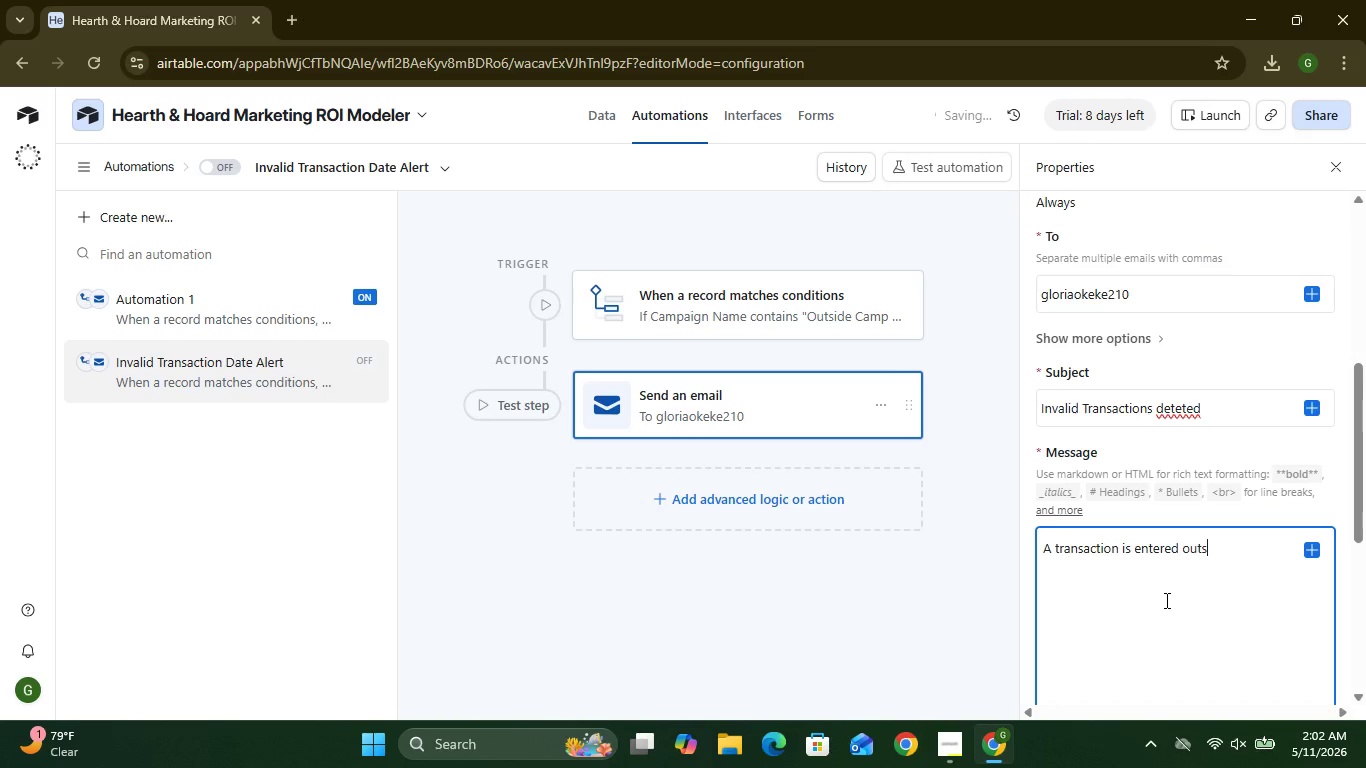 
type( the linked campagign)
key(Backspace)
key(Backspace)
key(Backspace)
key(Backspace)
type(ign data range )
 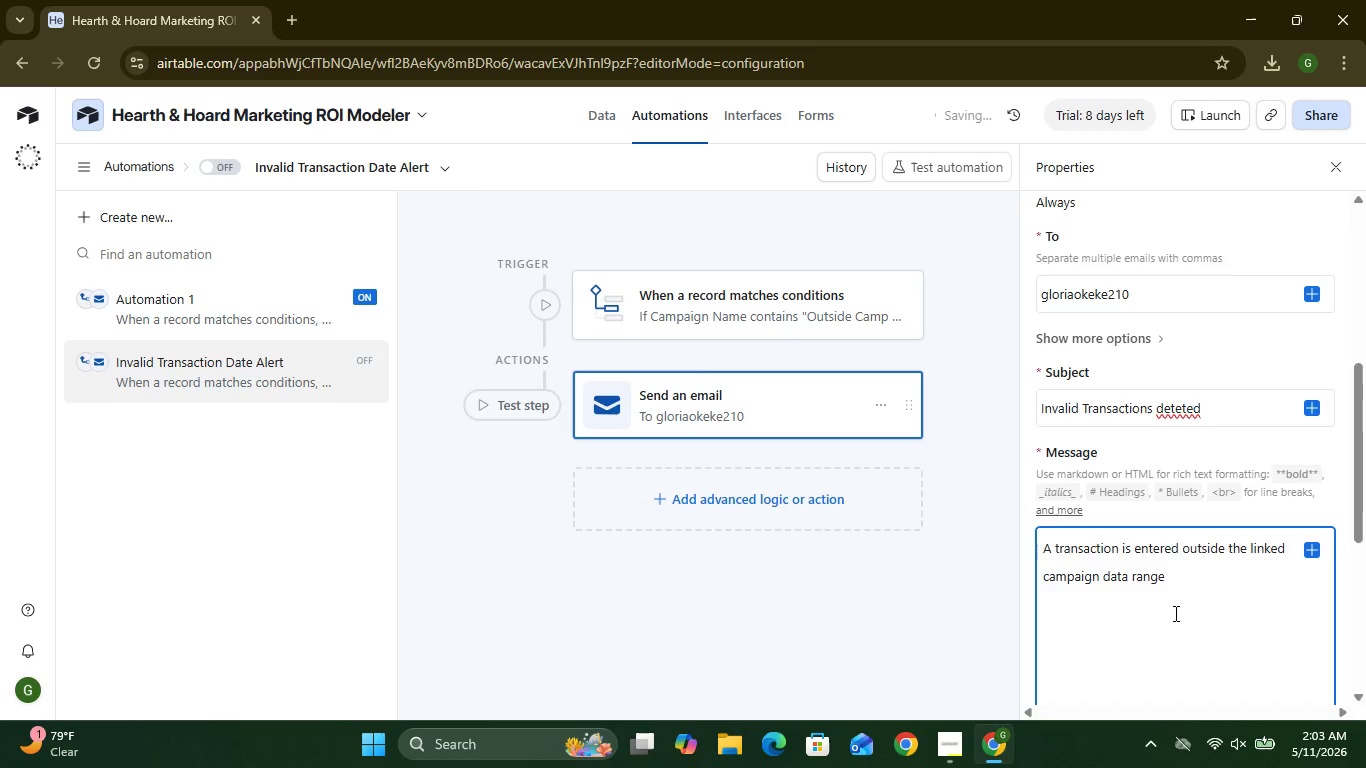 
key(Enter)
 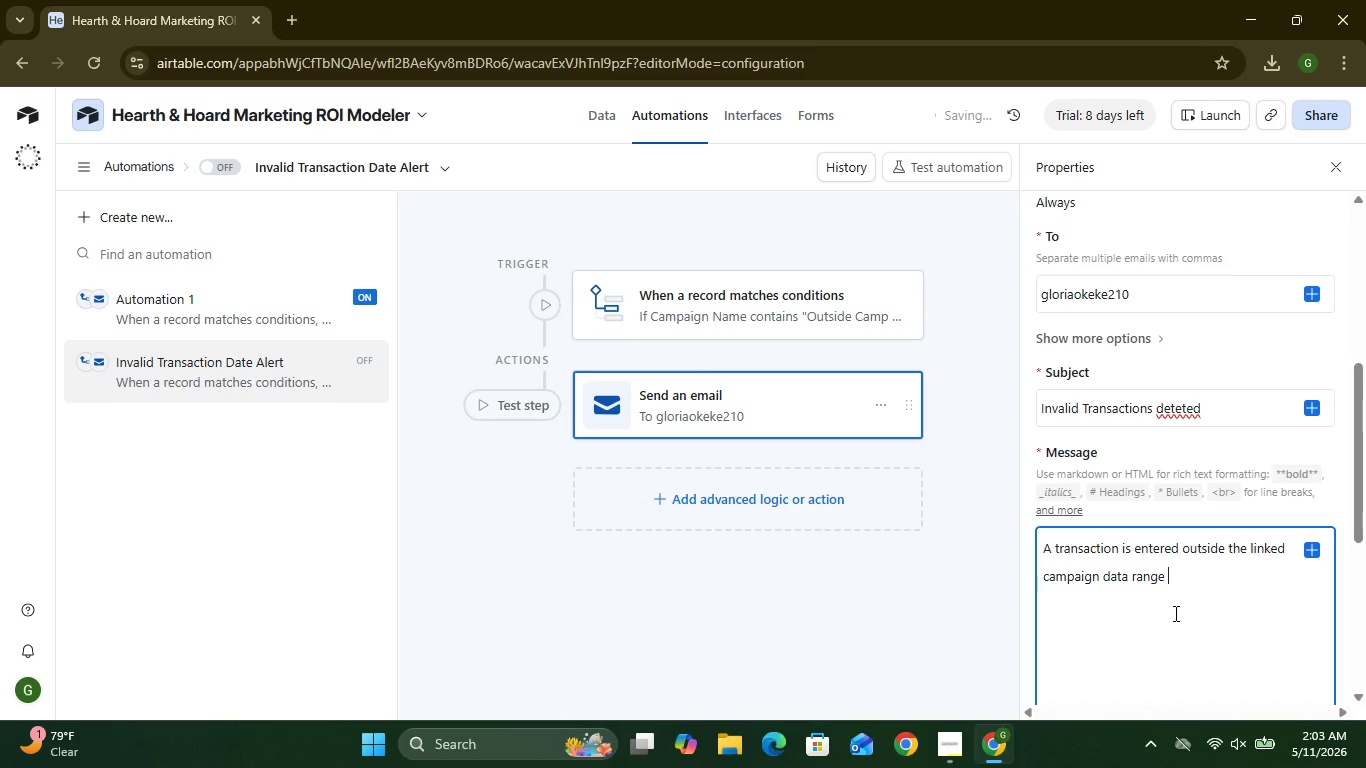 
key(Enter)
 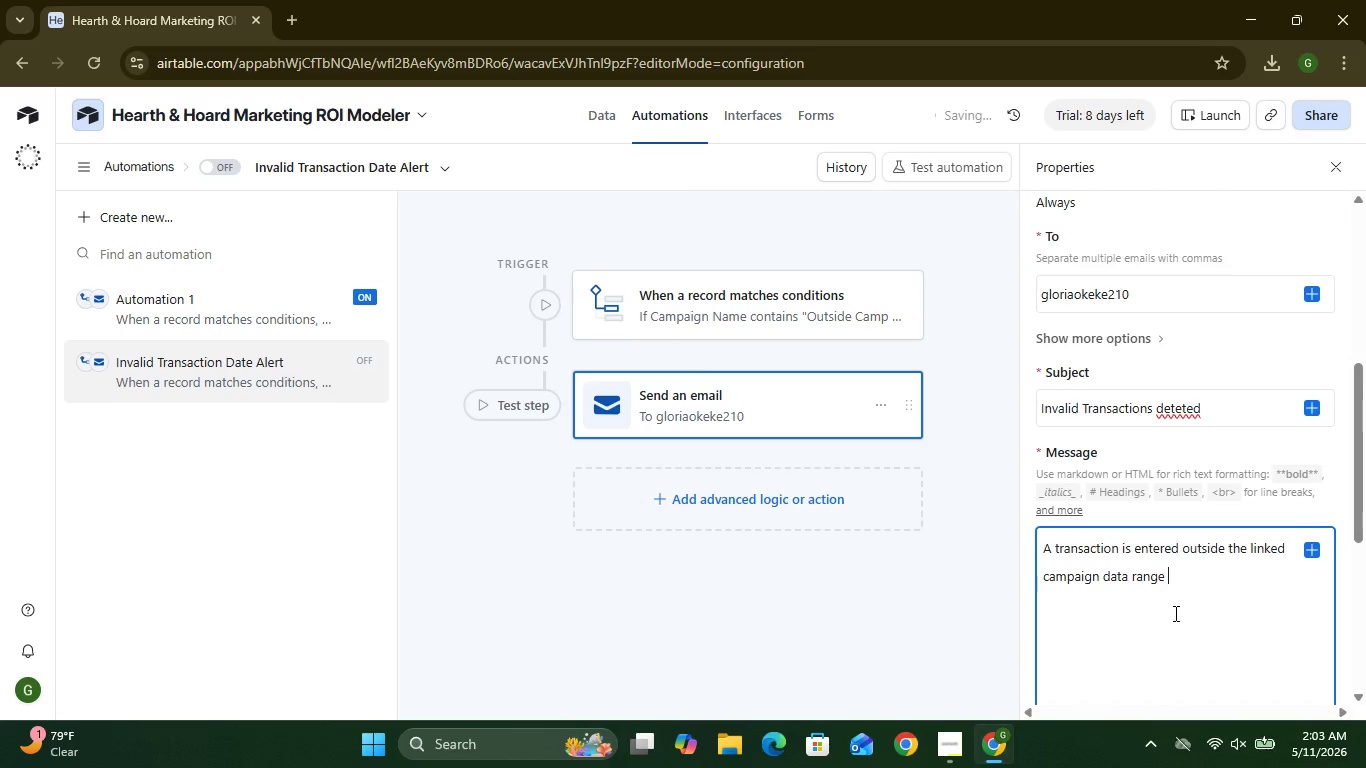 
type(Transaction Data)
 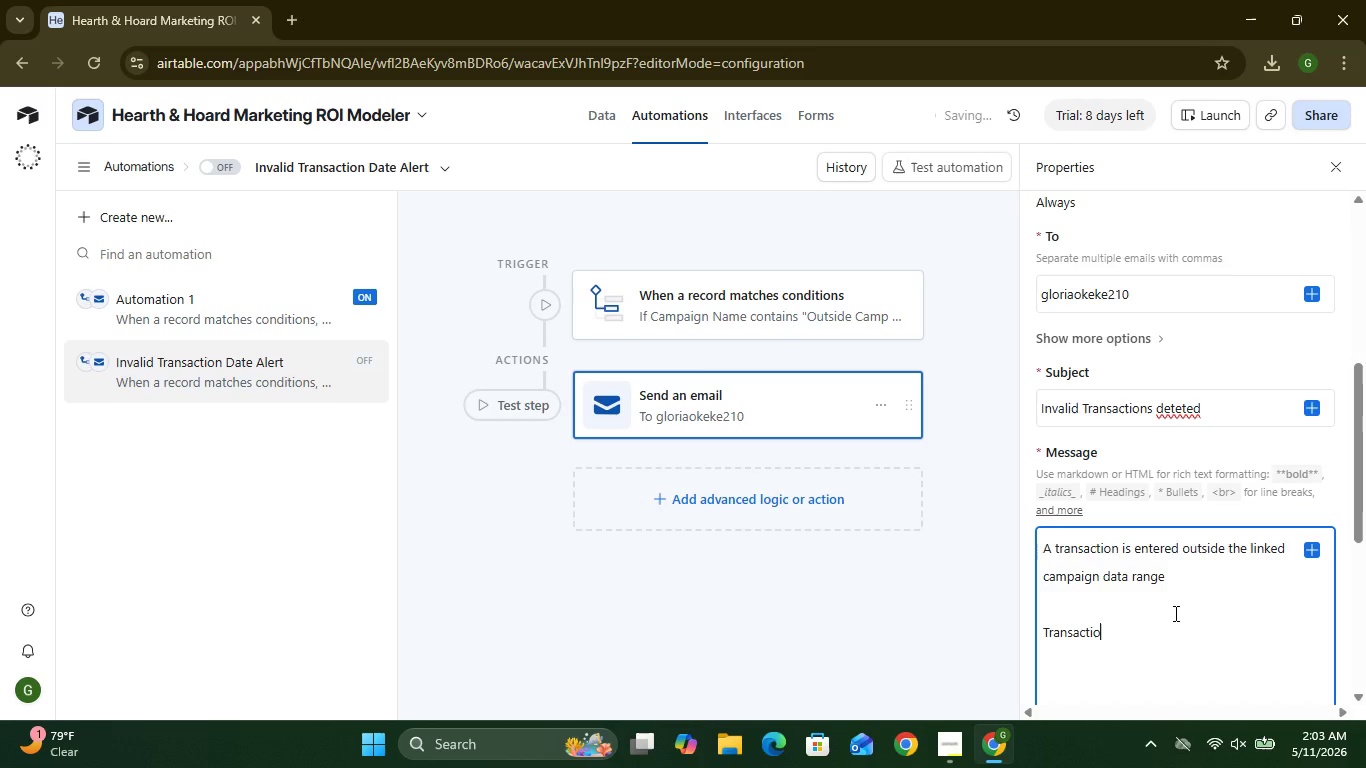 
left_click([961, 753])
 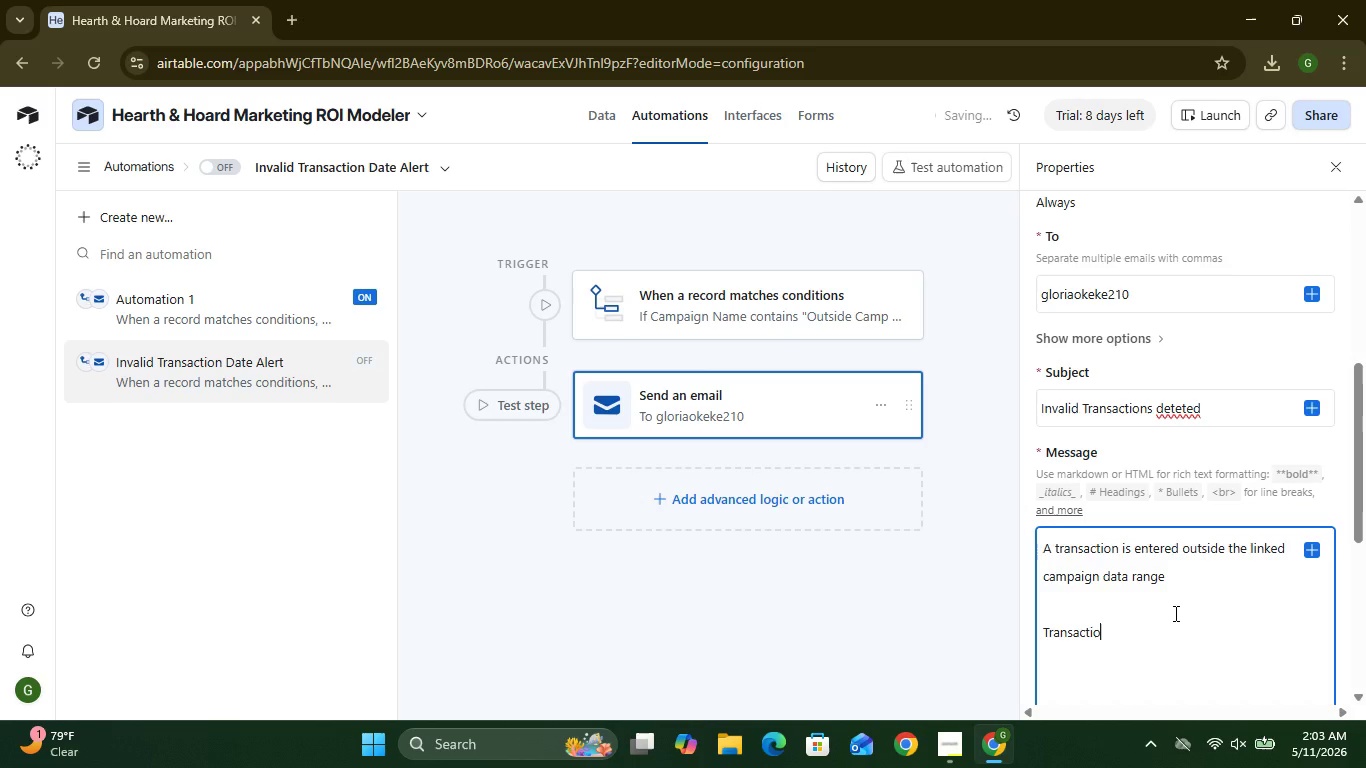 
left_click([1011, 745])